 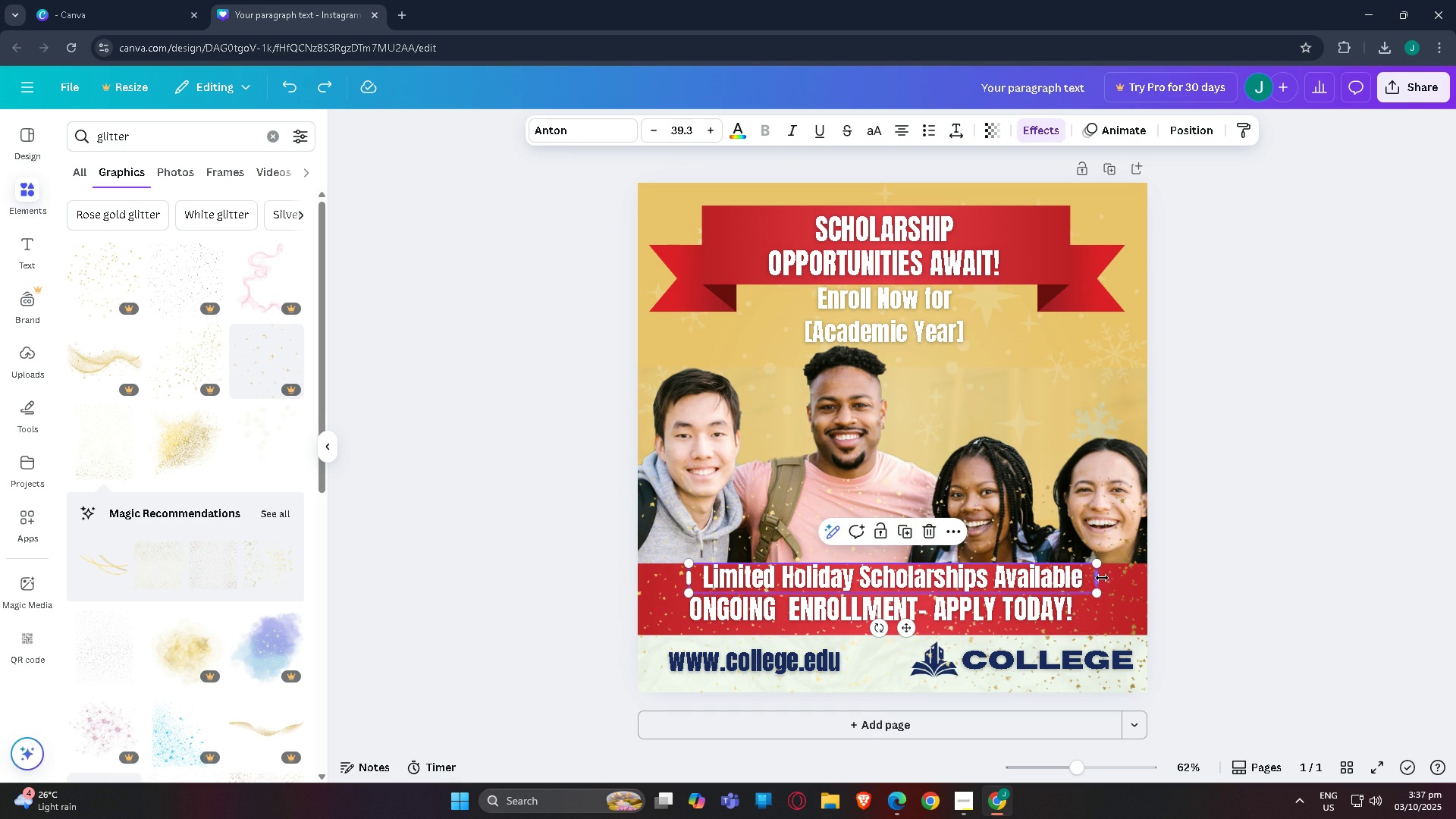 
left_click([1125, 568])
 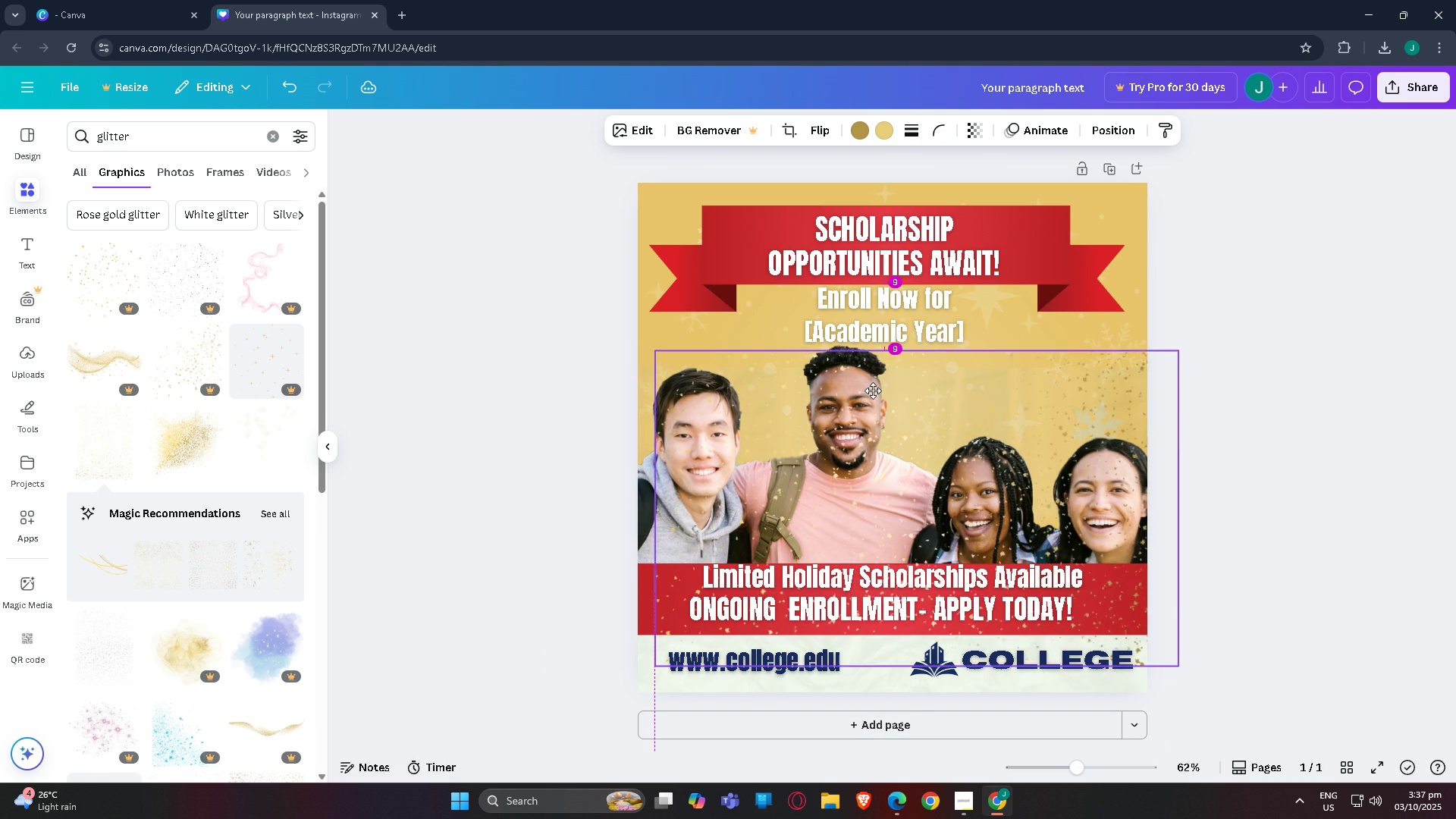 
wait(14.96)
 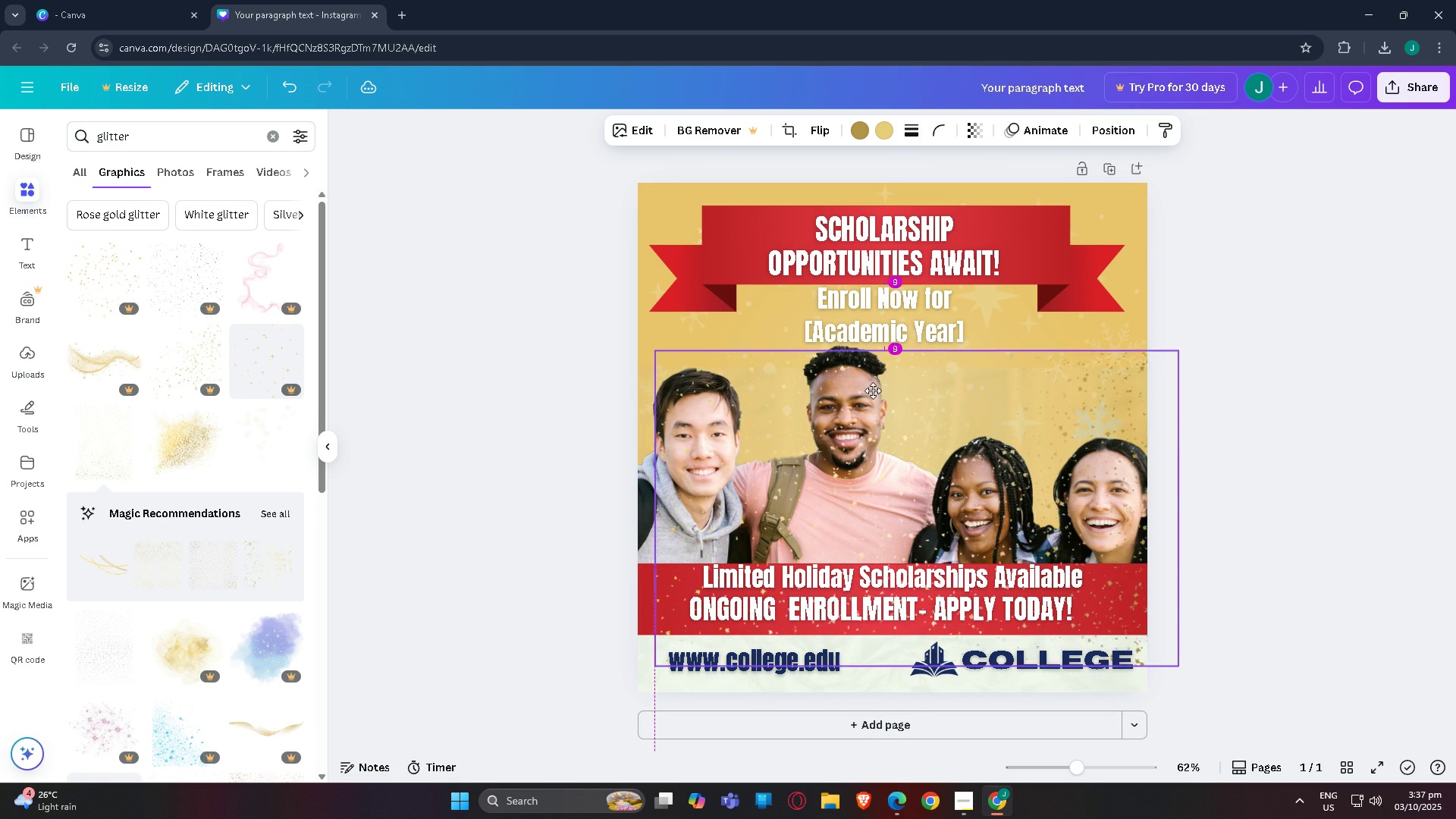 
left_click([1380, 448])
 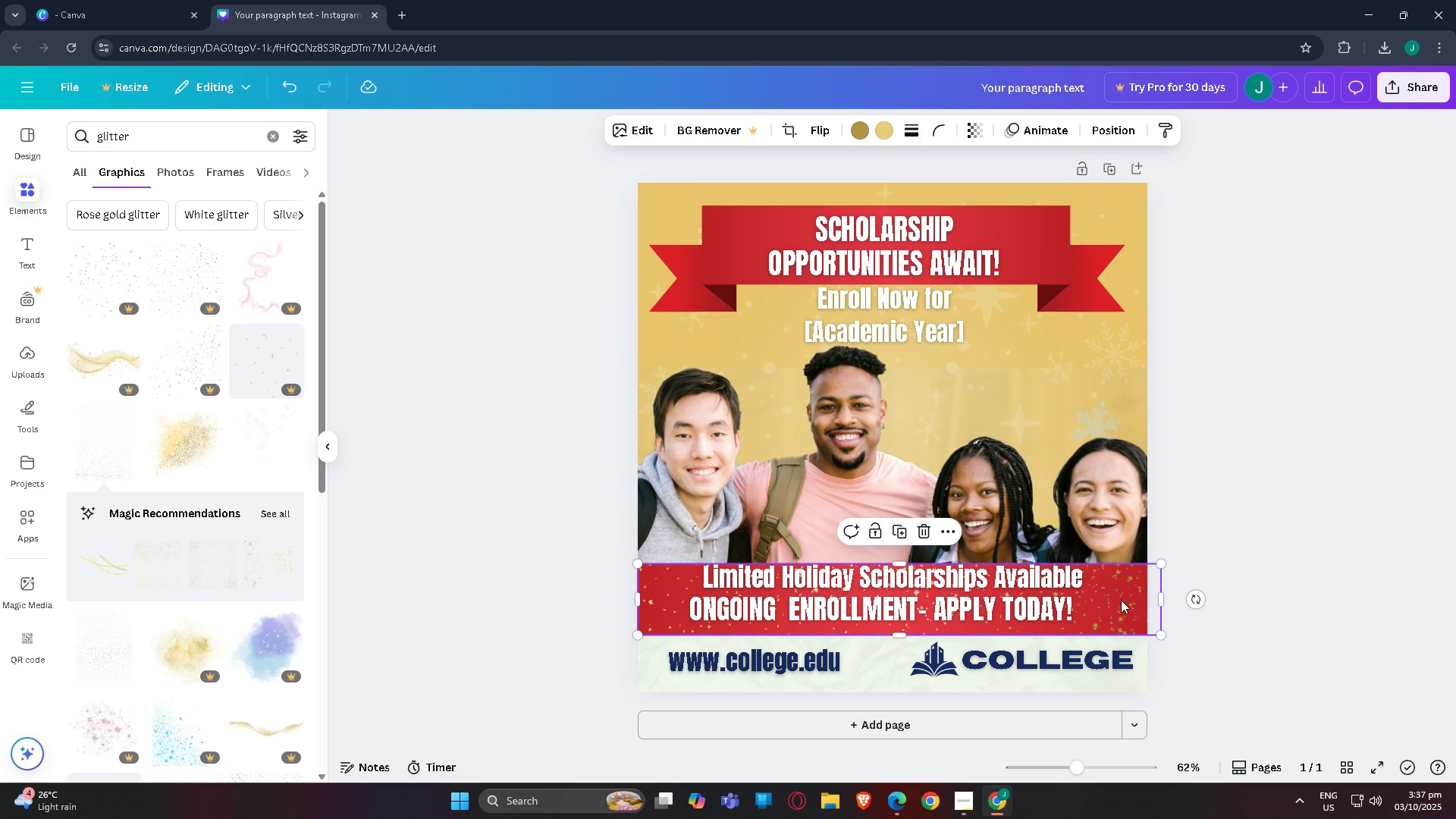 
left_click([1121, 600])
 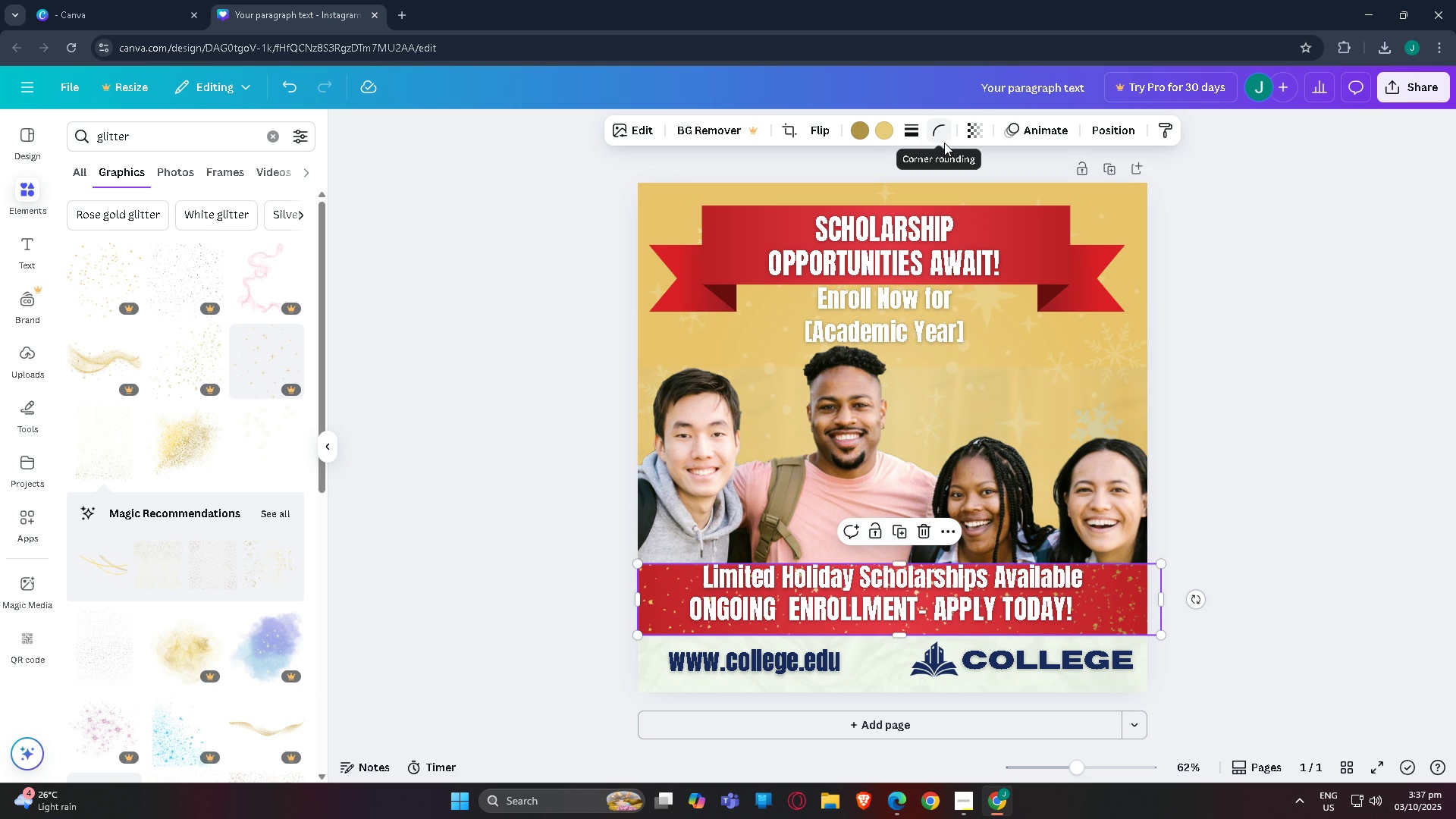 
left_click([971, 133])
 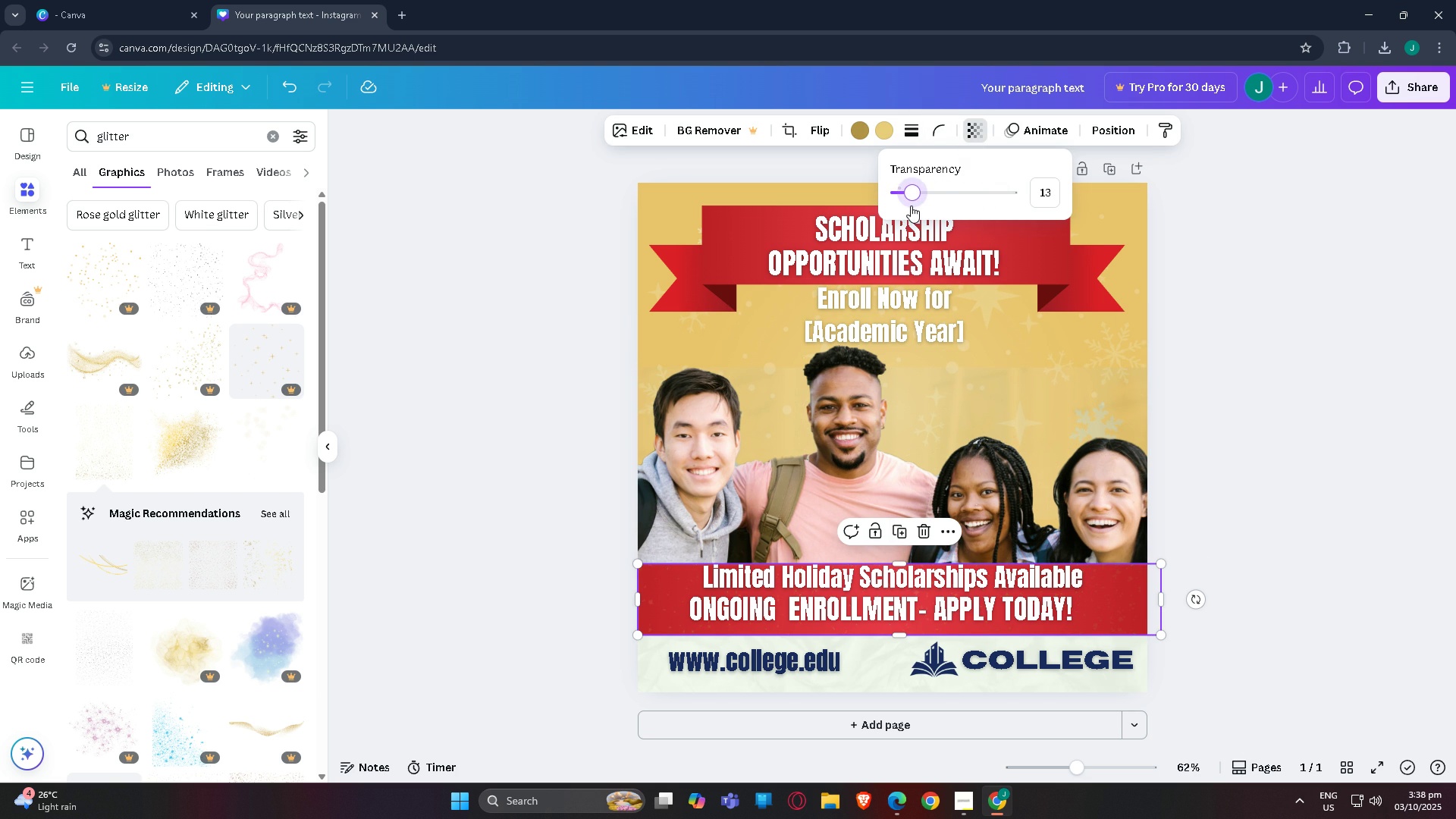 
wait(6.03)
 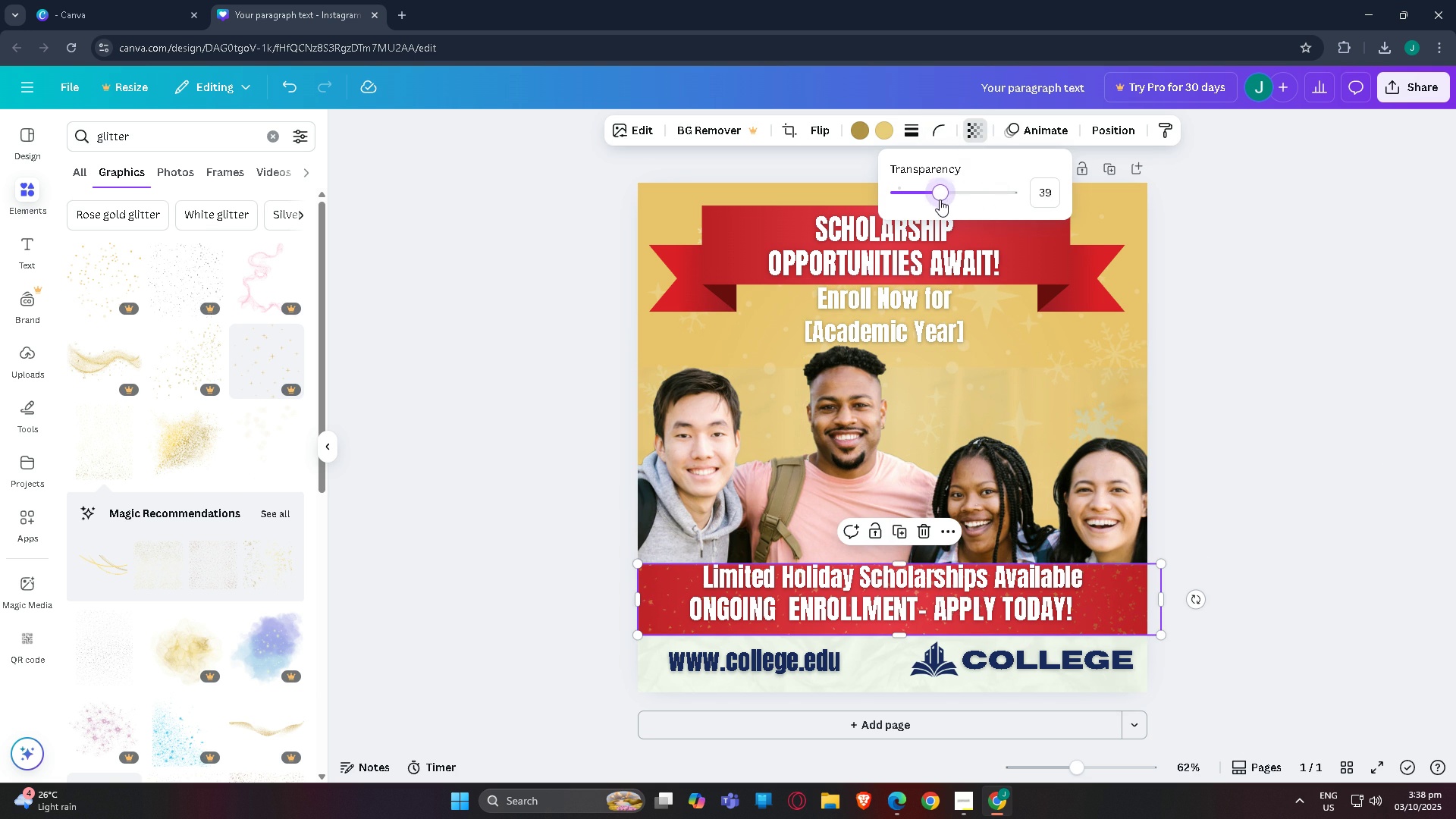 
double_click([1341, 364])
 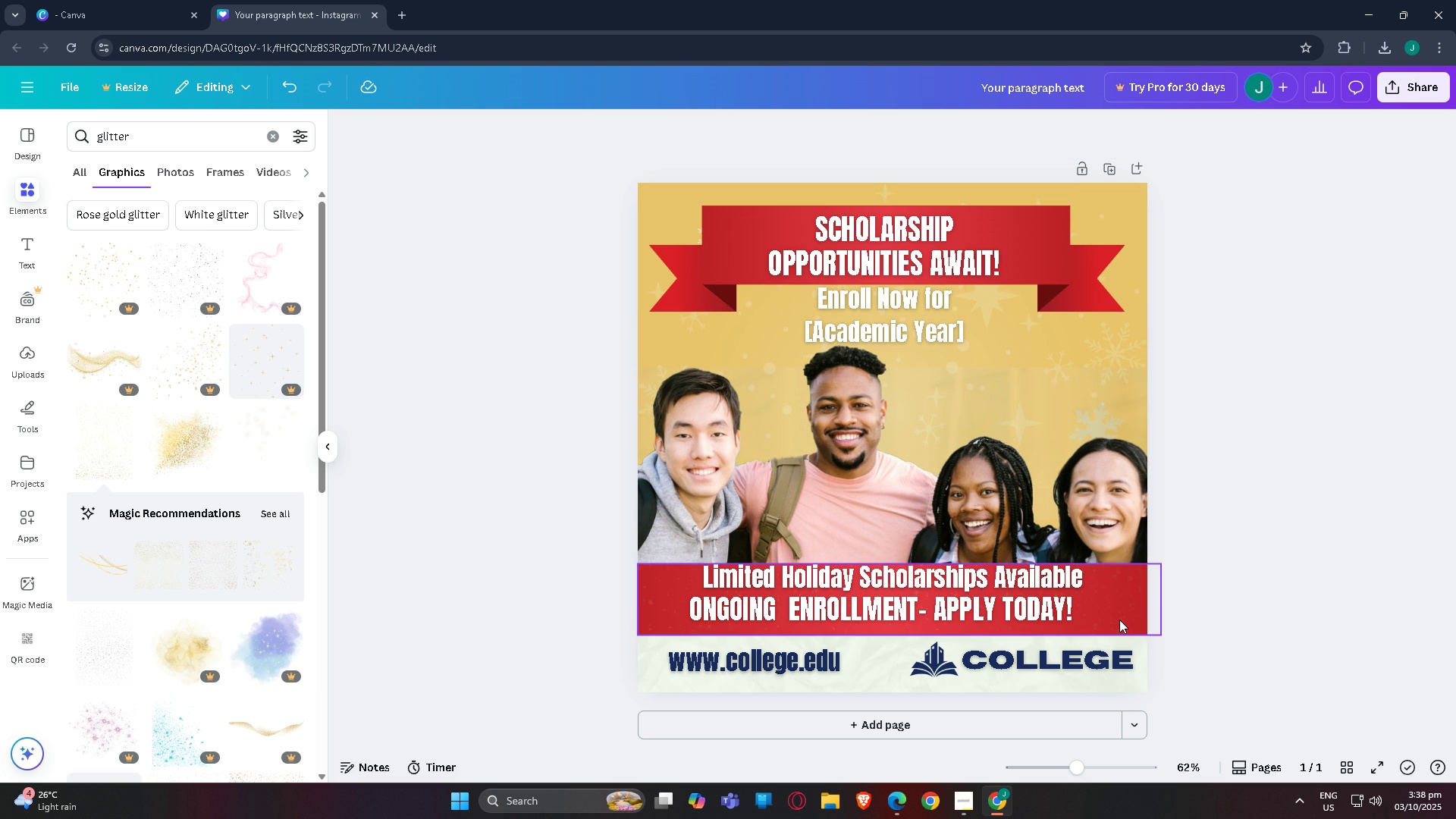 
left_click([1119, 618])
 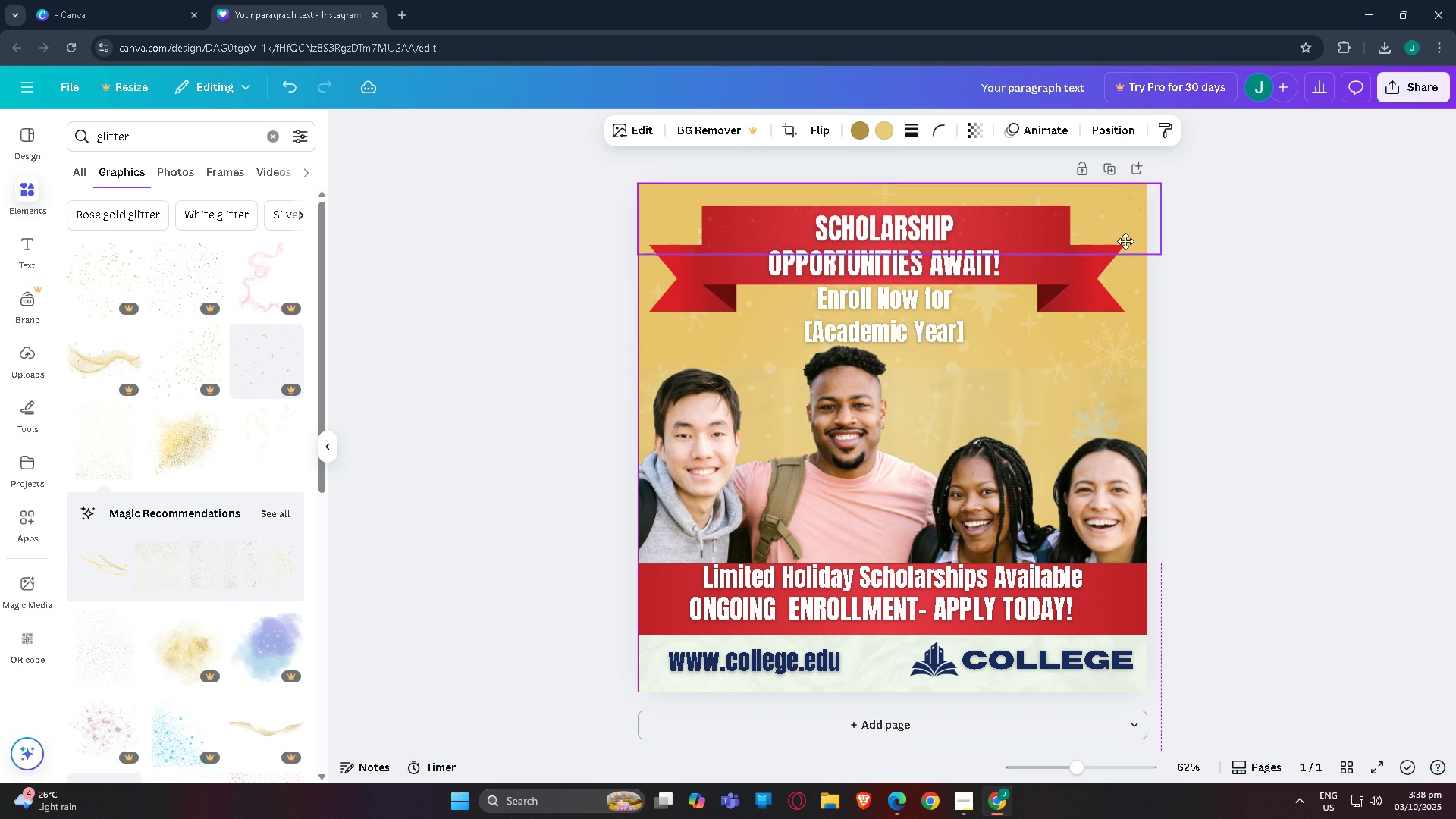 
left_click([1316, 264])